 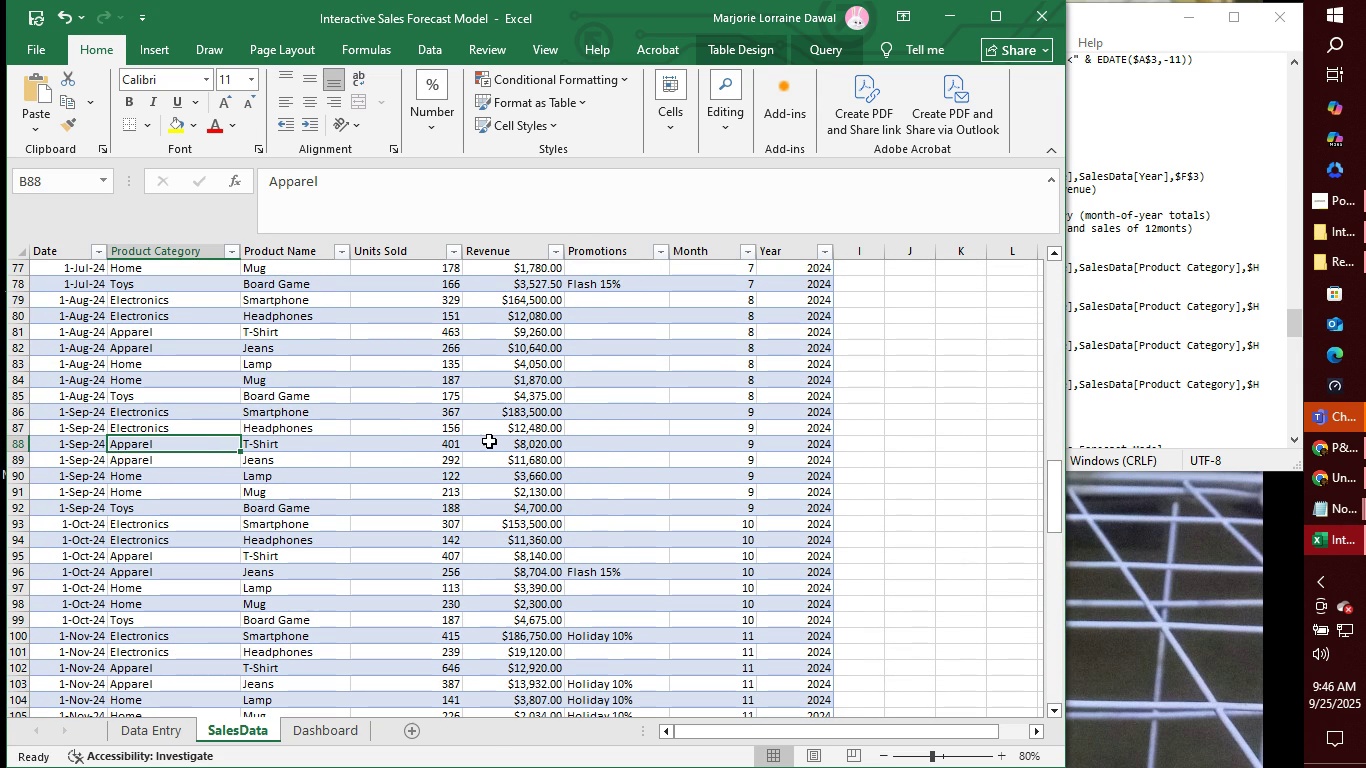 
left_click([144, 447])
 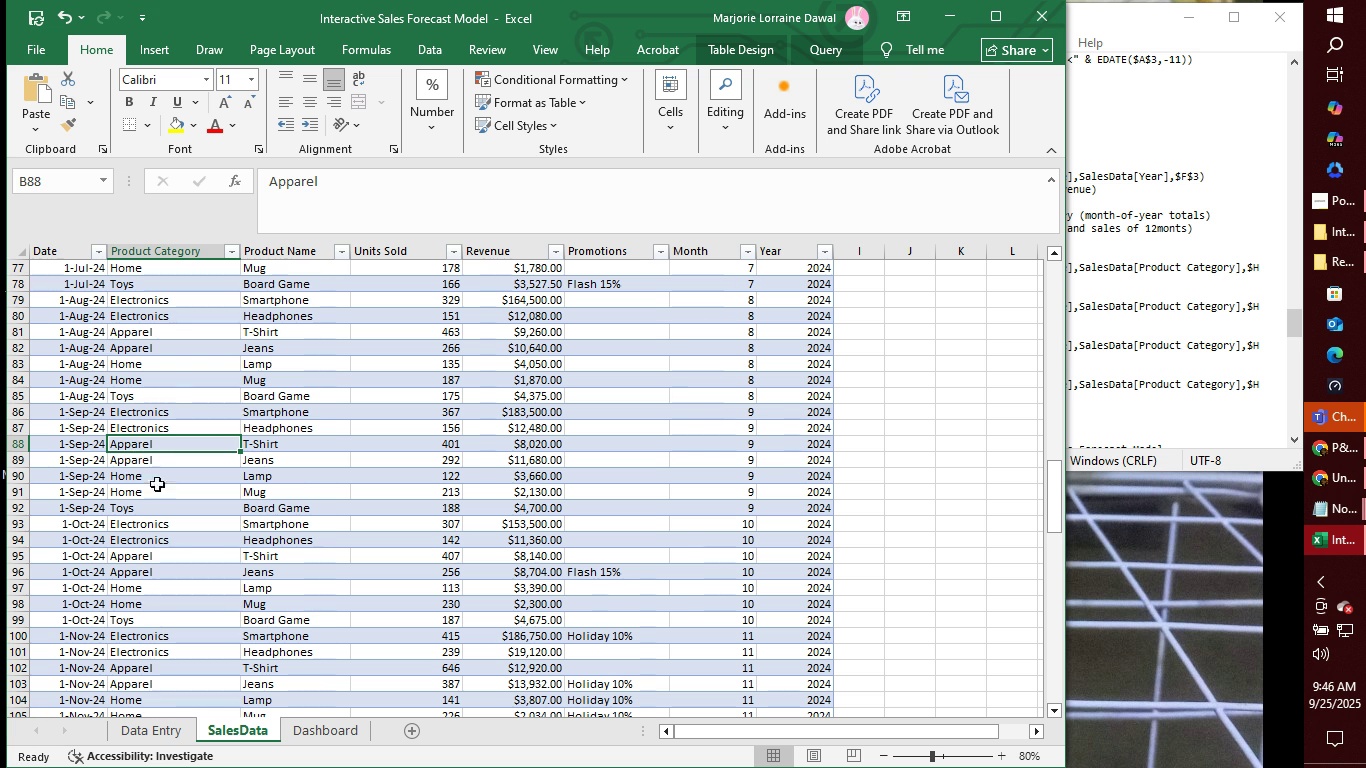 
left_click([323, 734])
 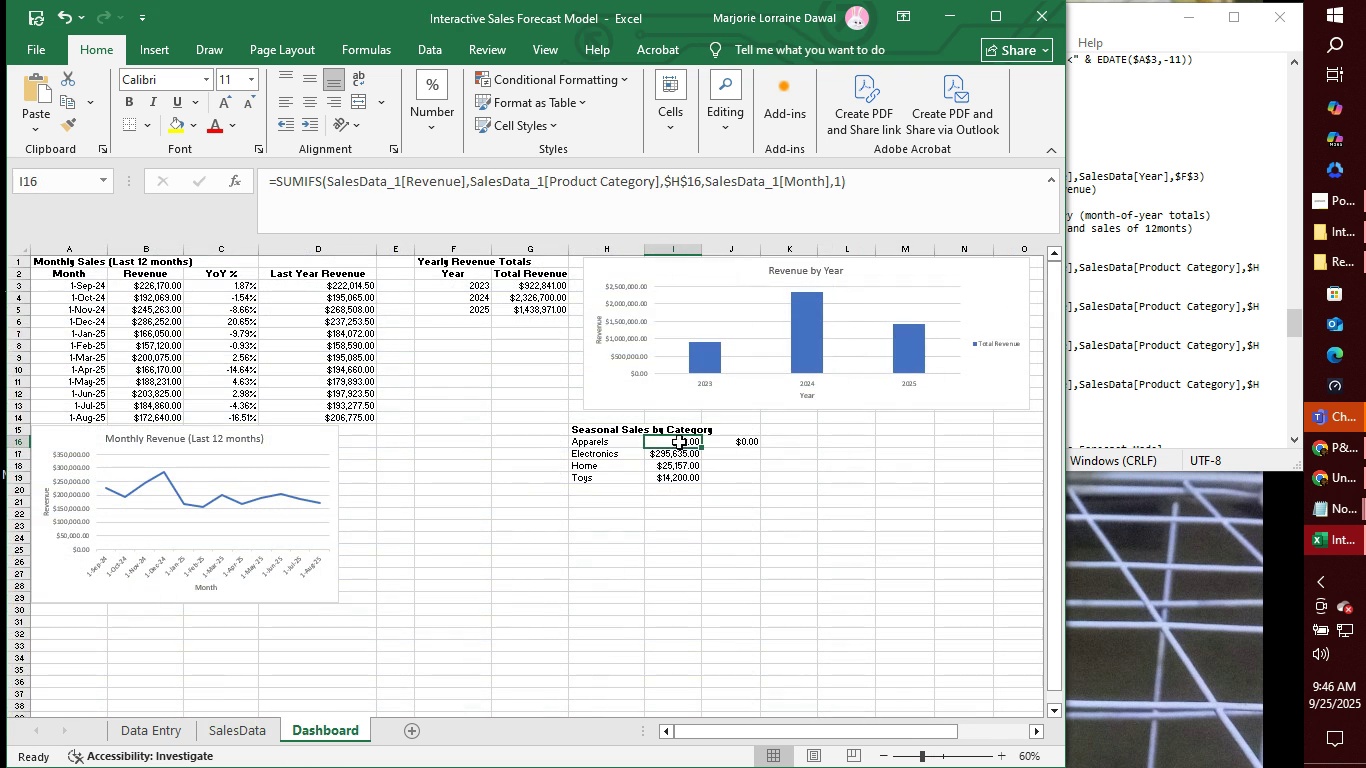 
left_click([679, 438])
 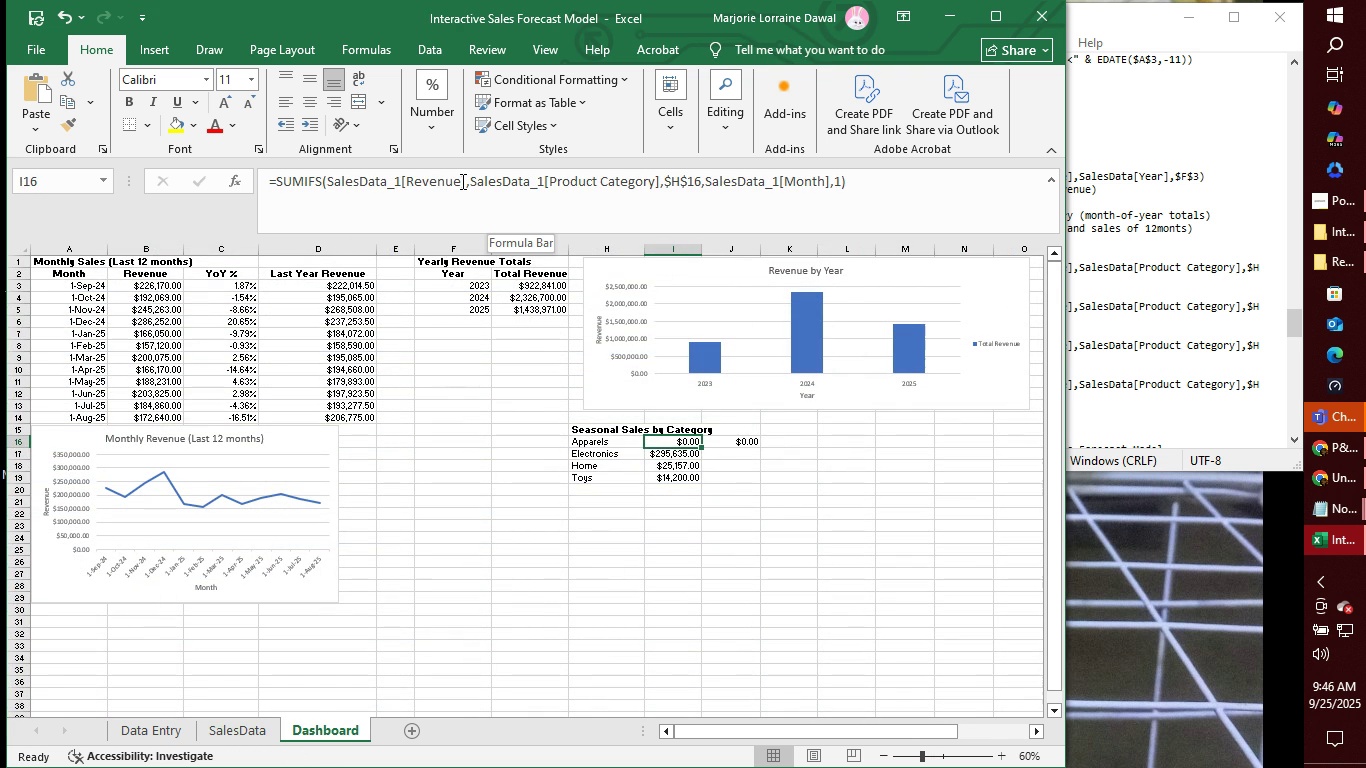 
wait(6.68)
 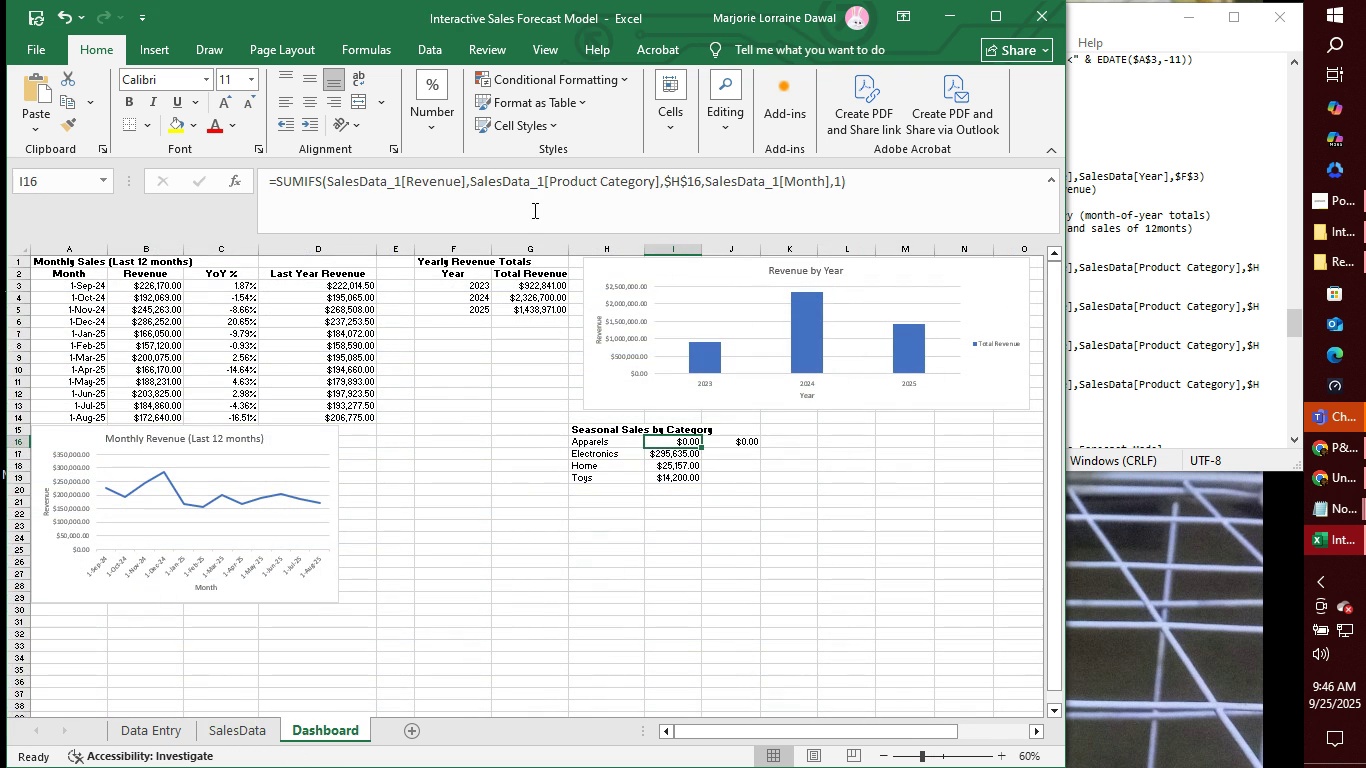 
left_click([445, 191])
 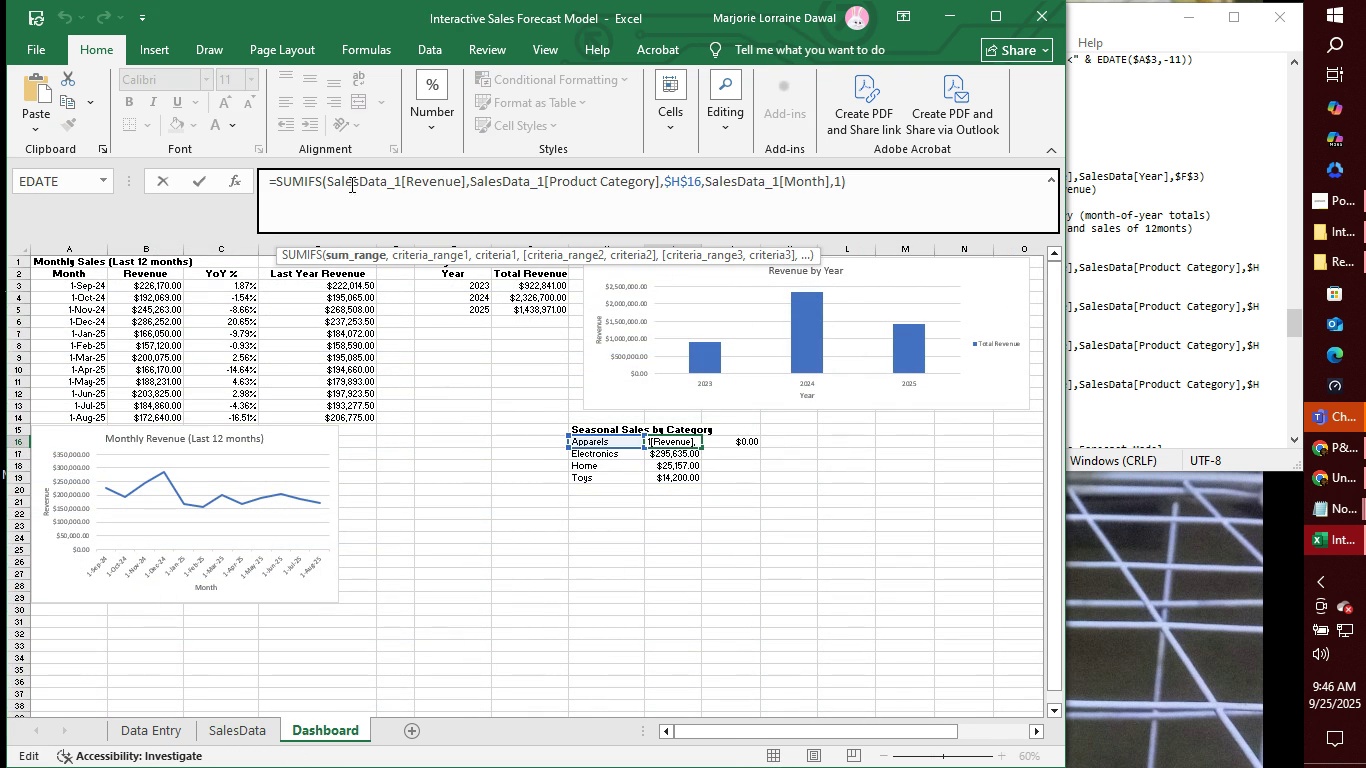 
left_click([325, 178])
 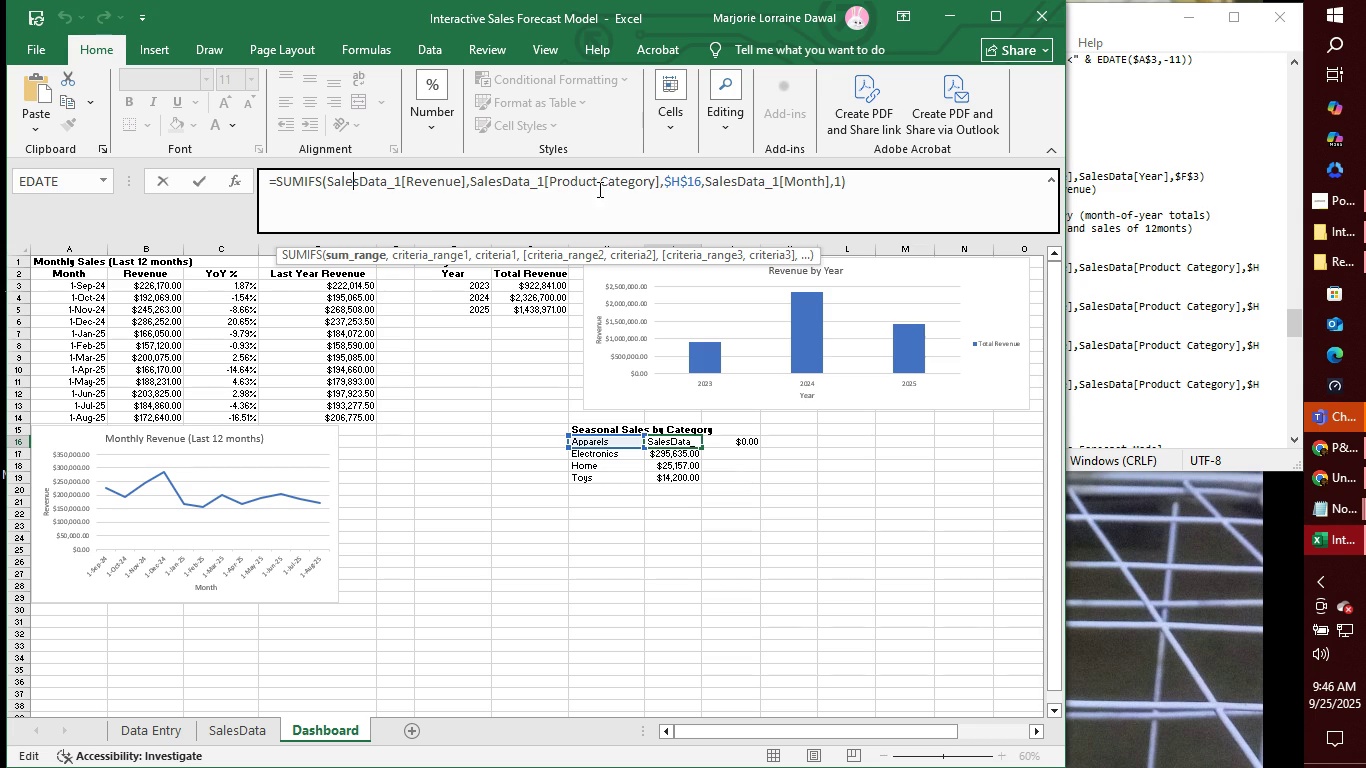 
double_click([615, 189])
 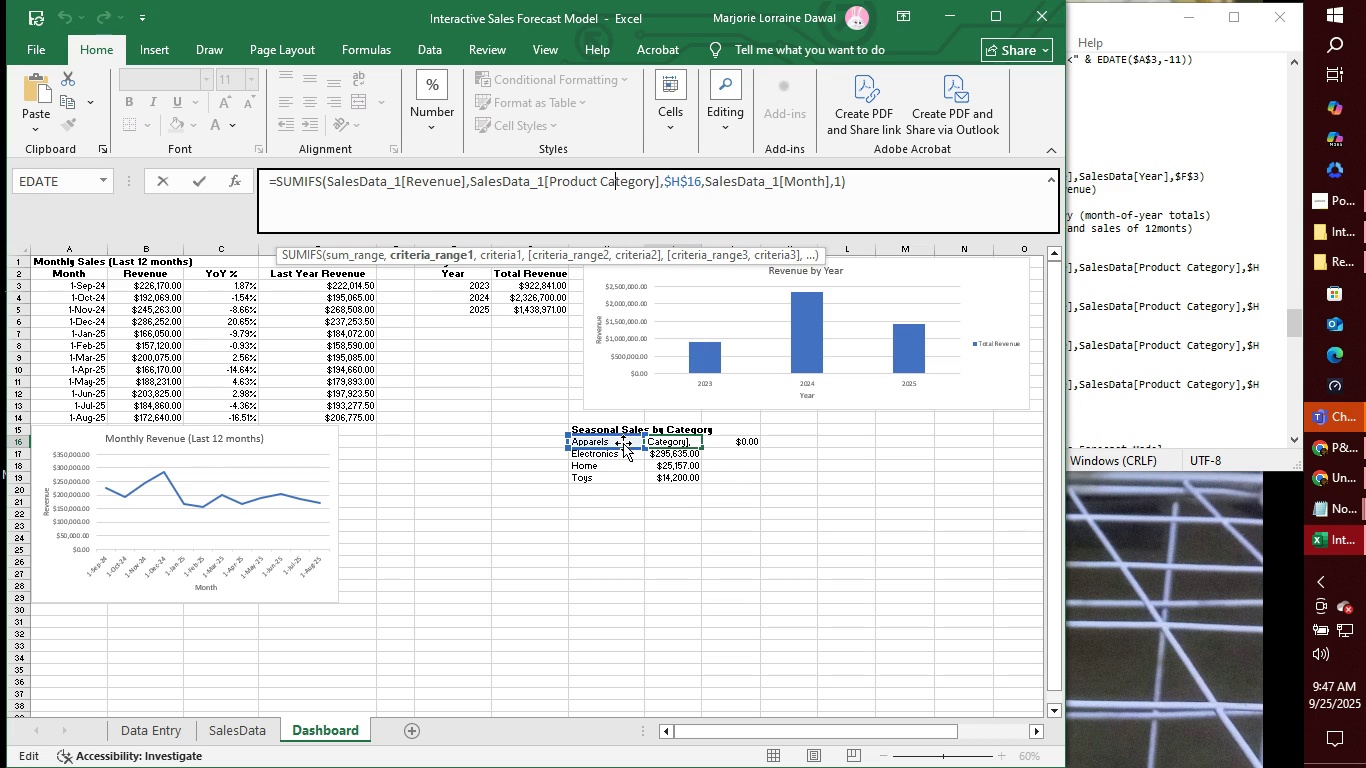 
wait(10.52)
 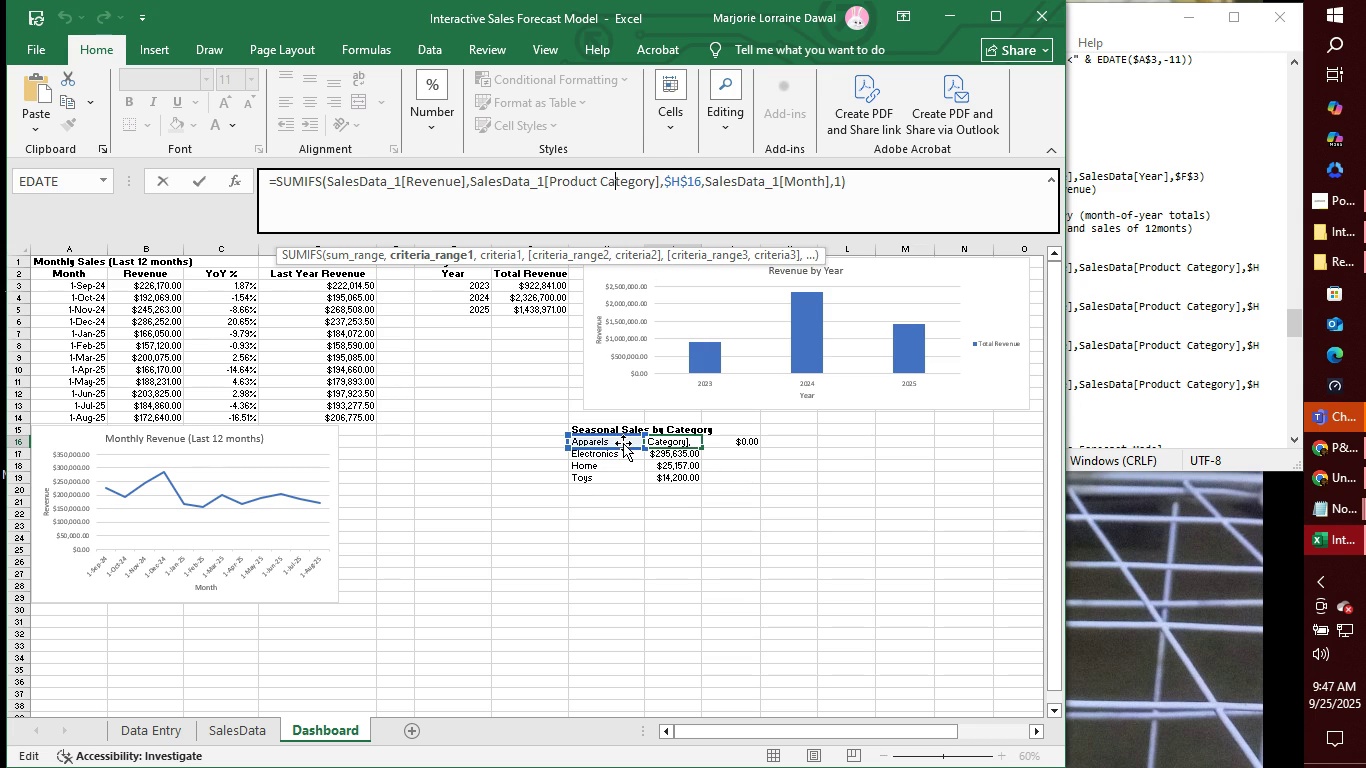 
left_click([688, 441])
 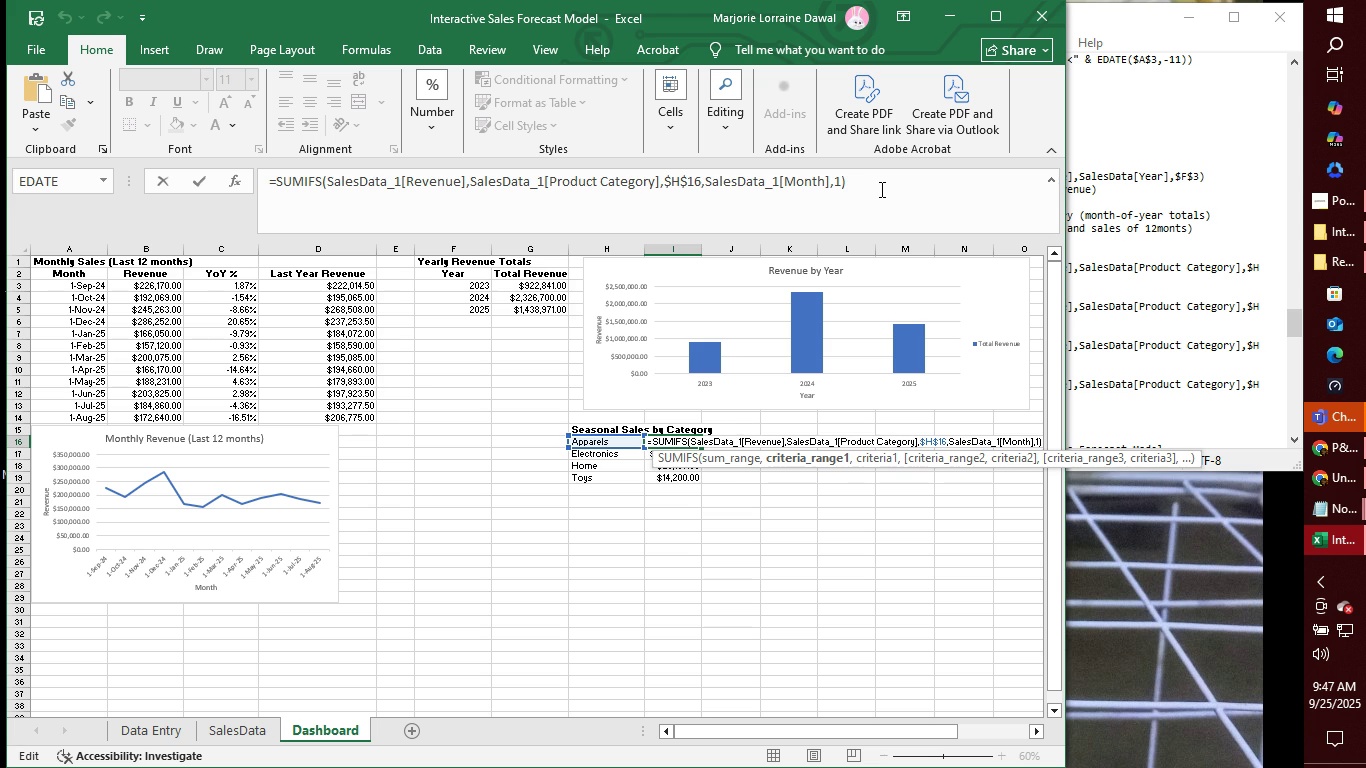 
left_click([878, 179])
 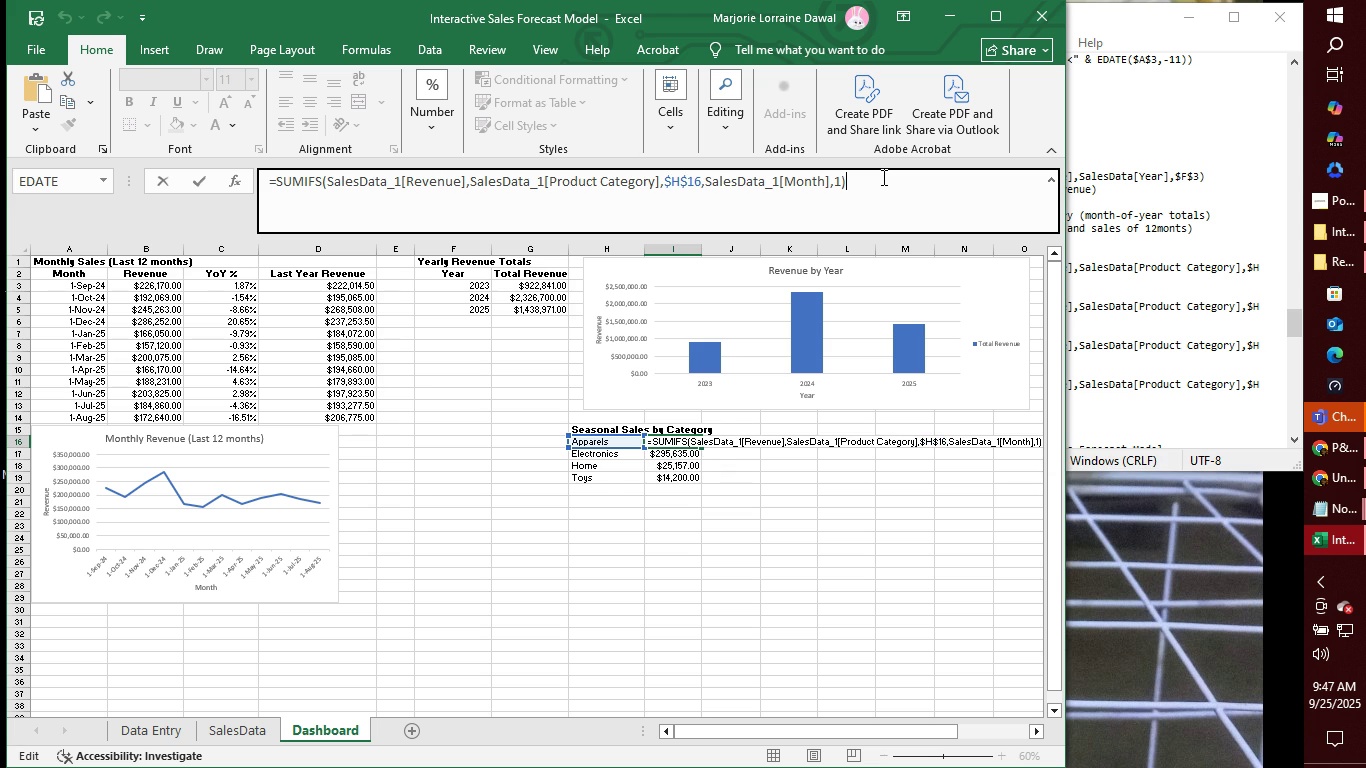 
key(Enter)
 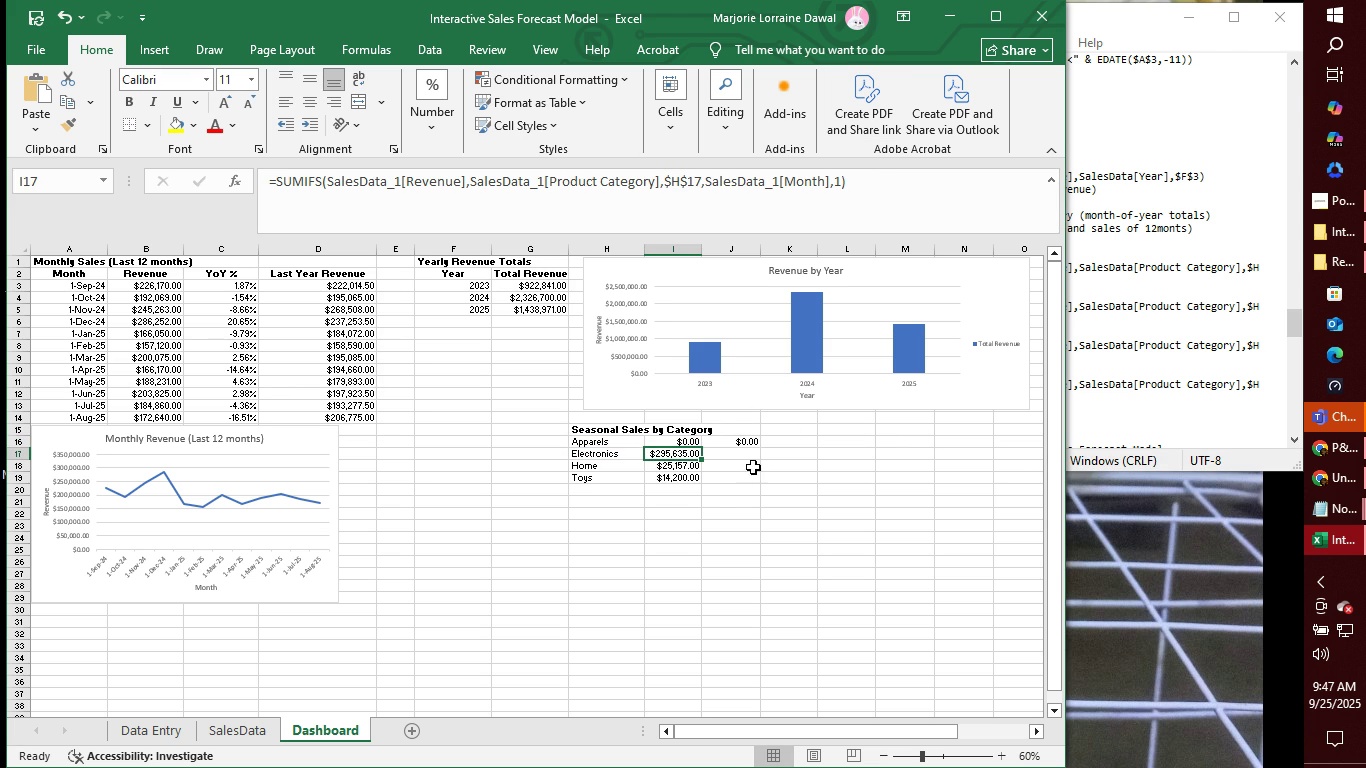 
wait(6.12)
 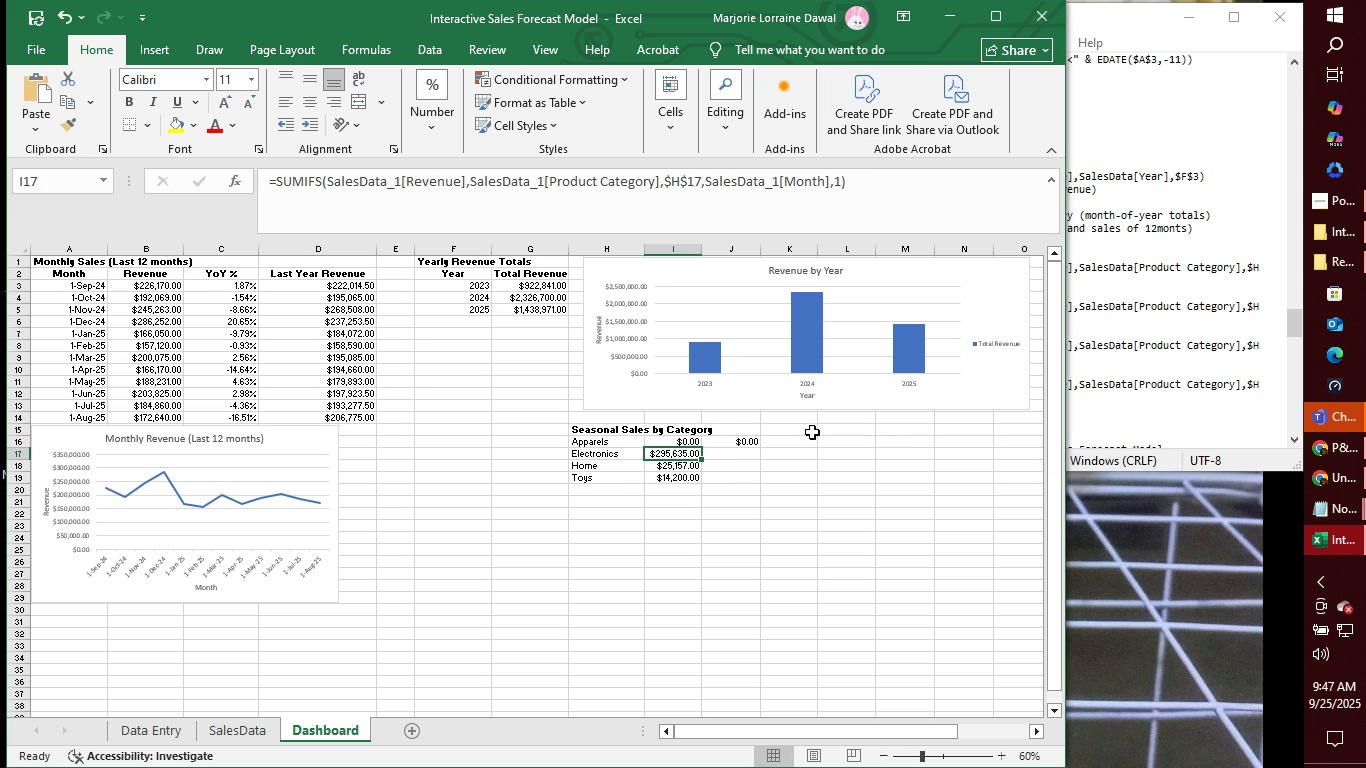 
left_click([690, 447])
 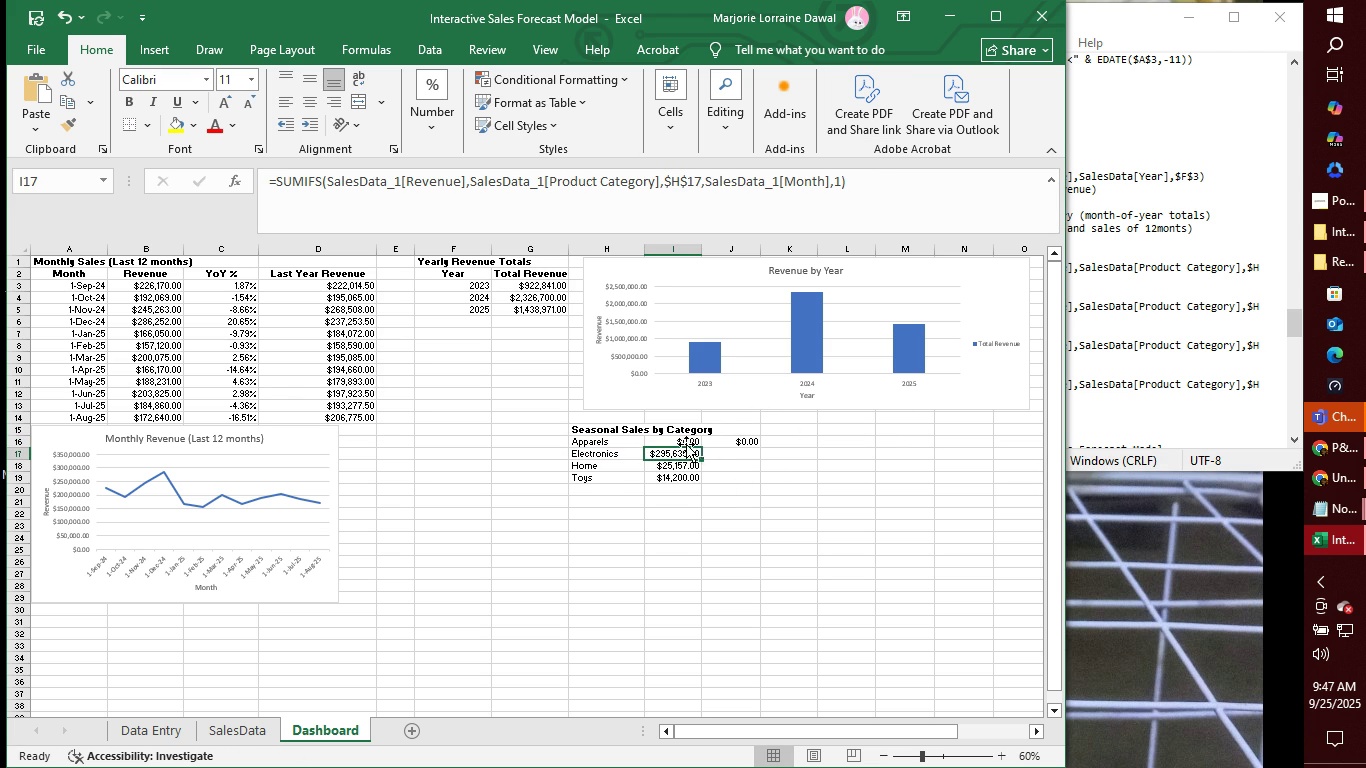 
left_click([686, 442])
 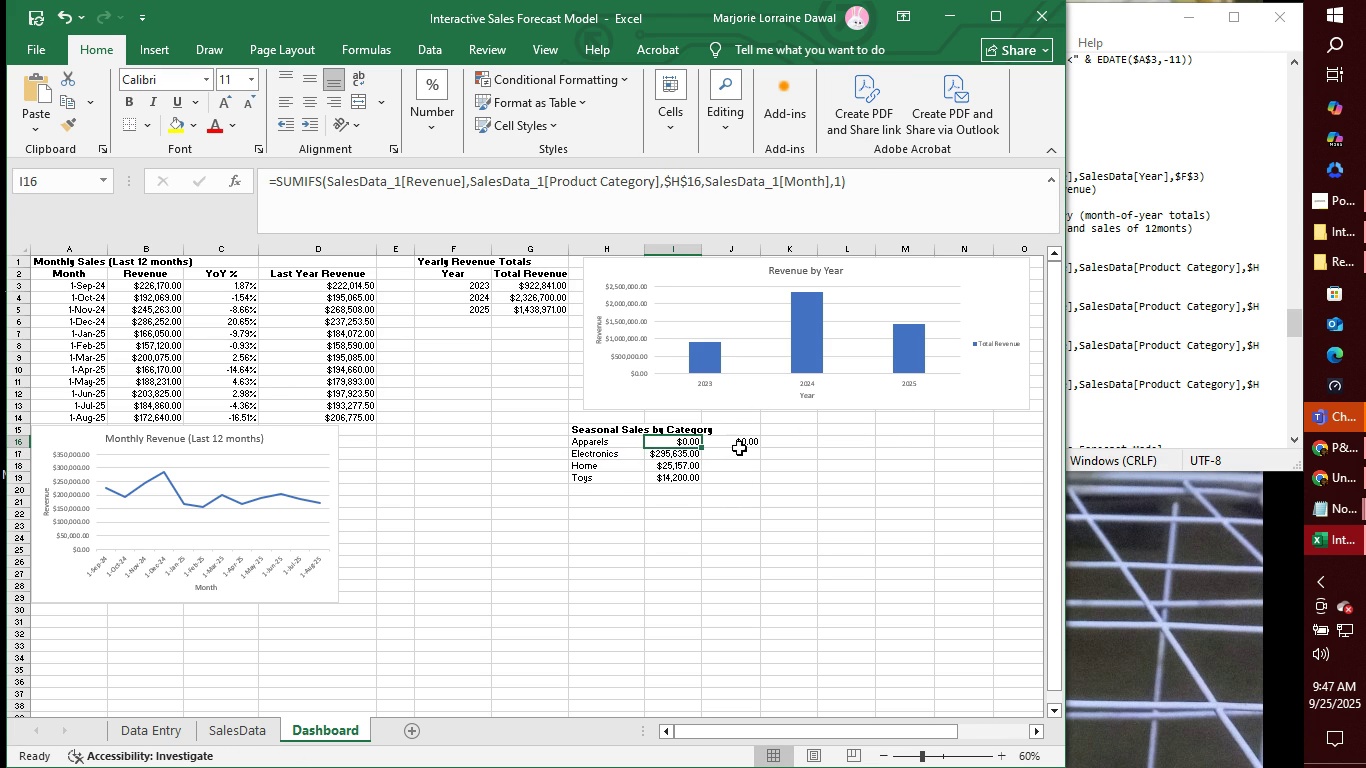 
left_click([748, 442])
 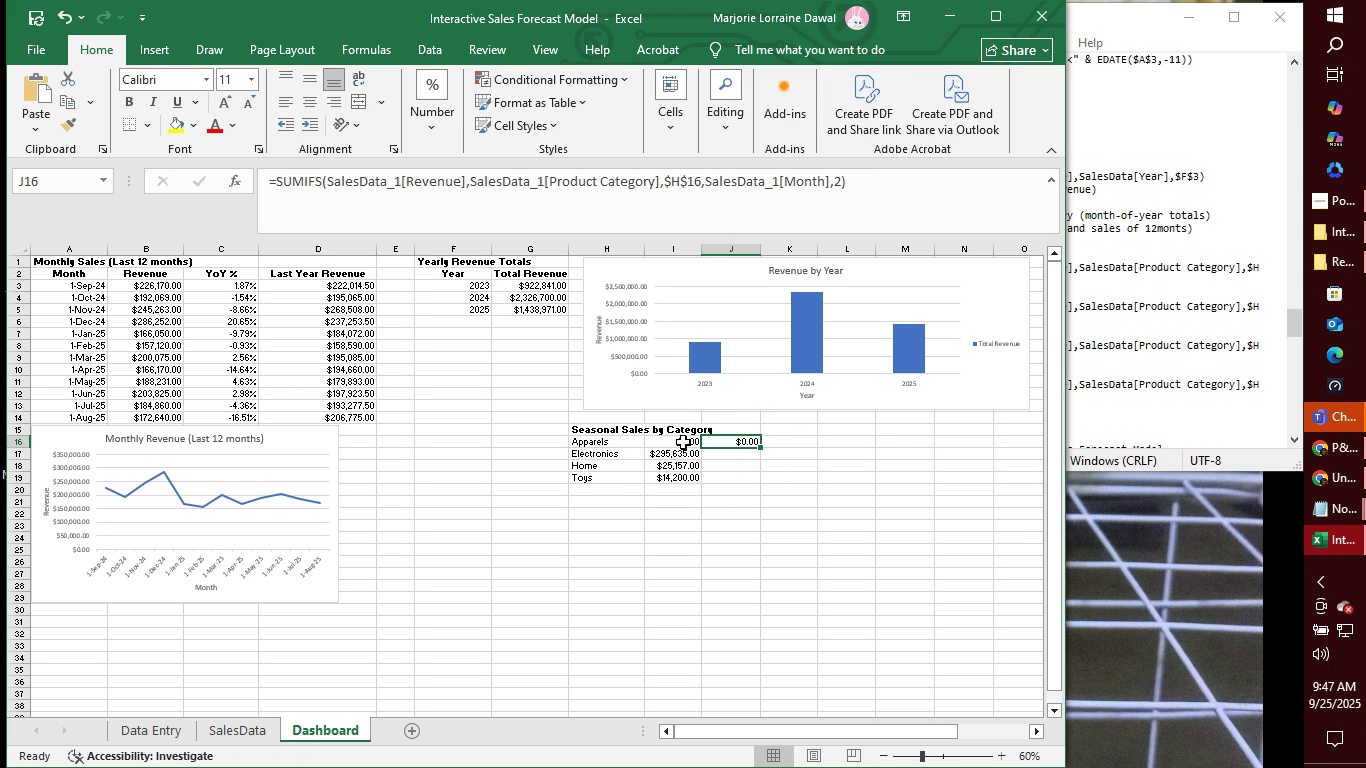 
left_click([683, 442])
 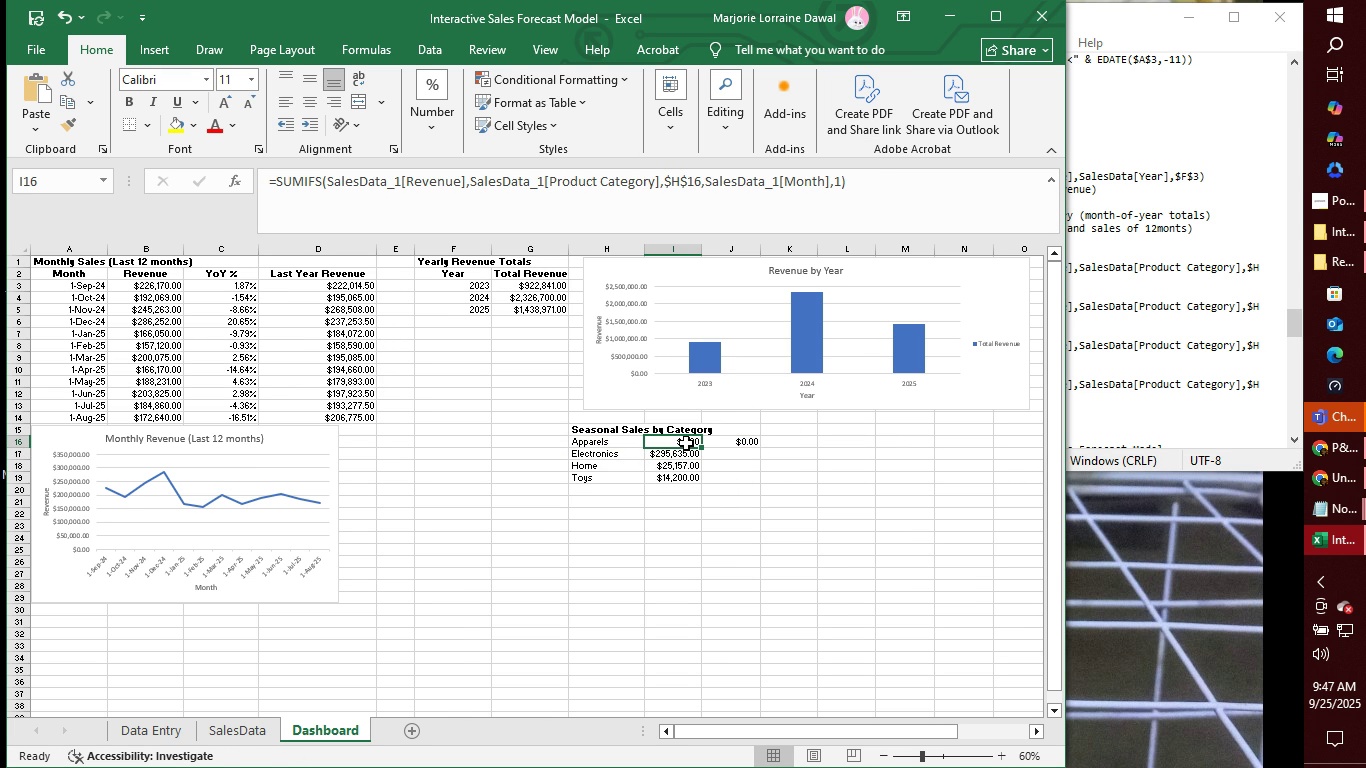 
wait(14.01)
 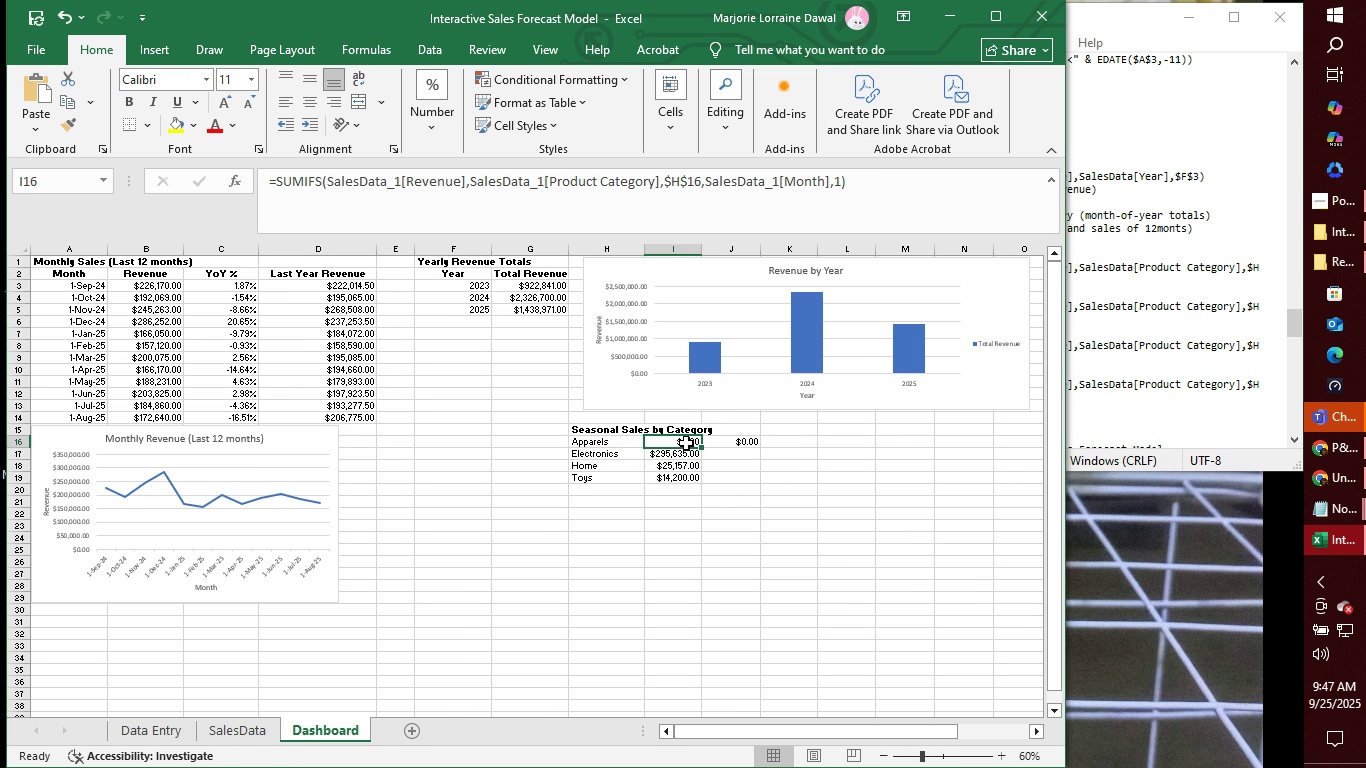 
left_click([687, 454])
 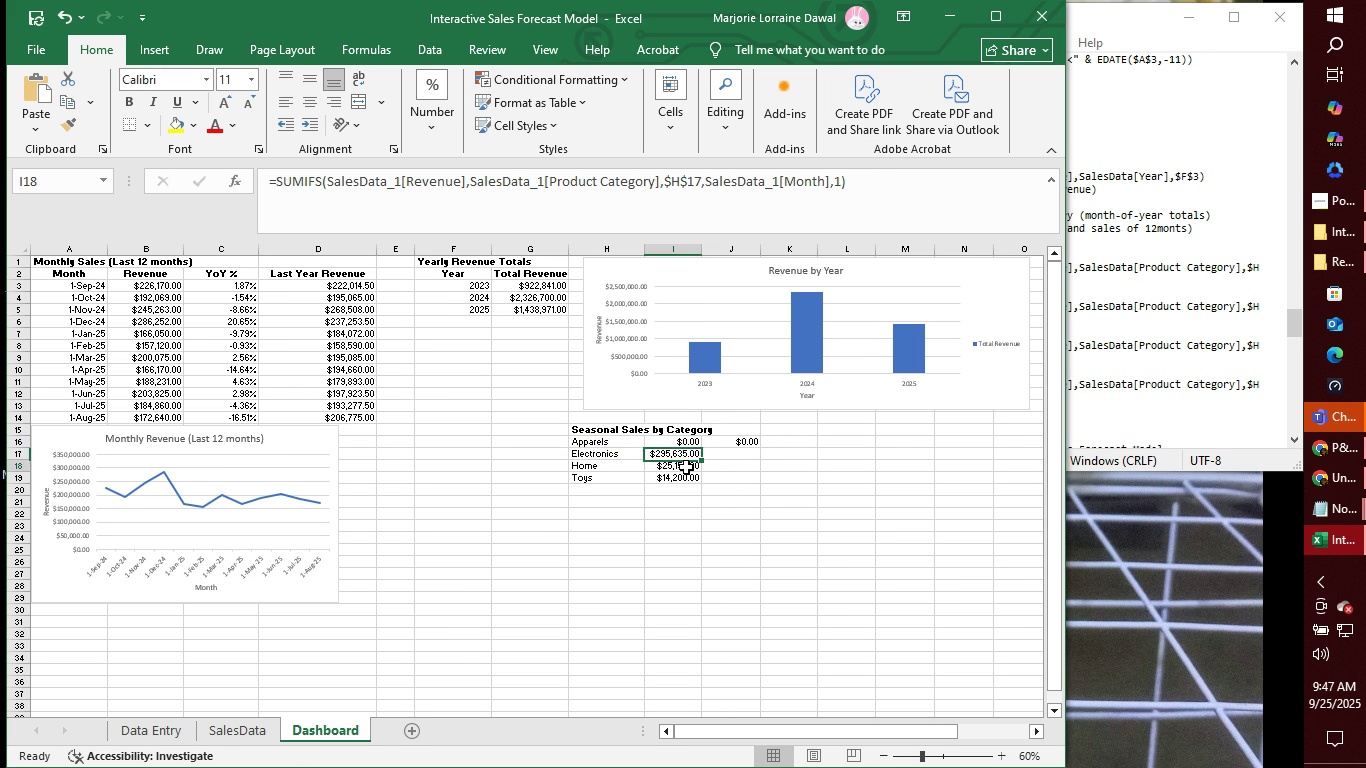 
left_click([686, 467])
 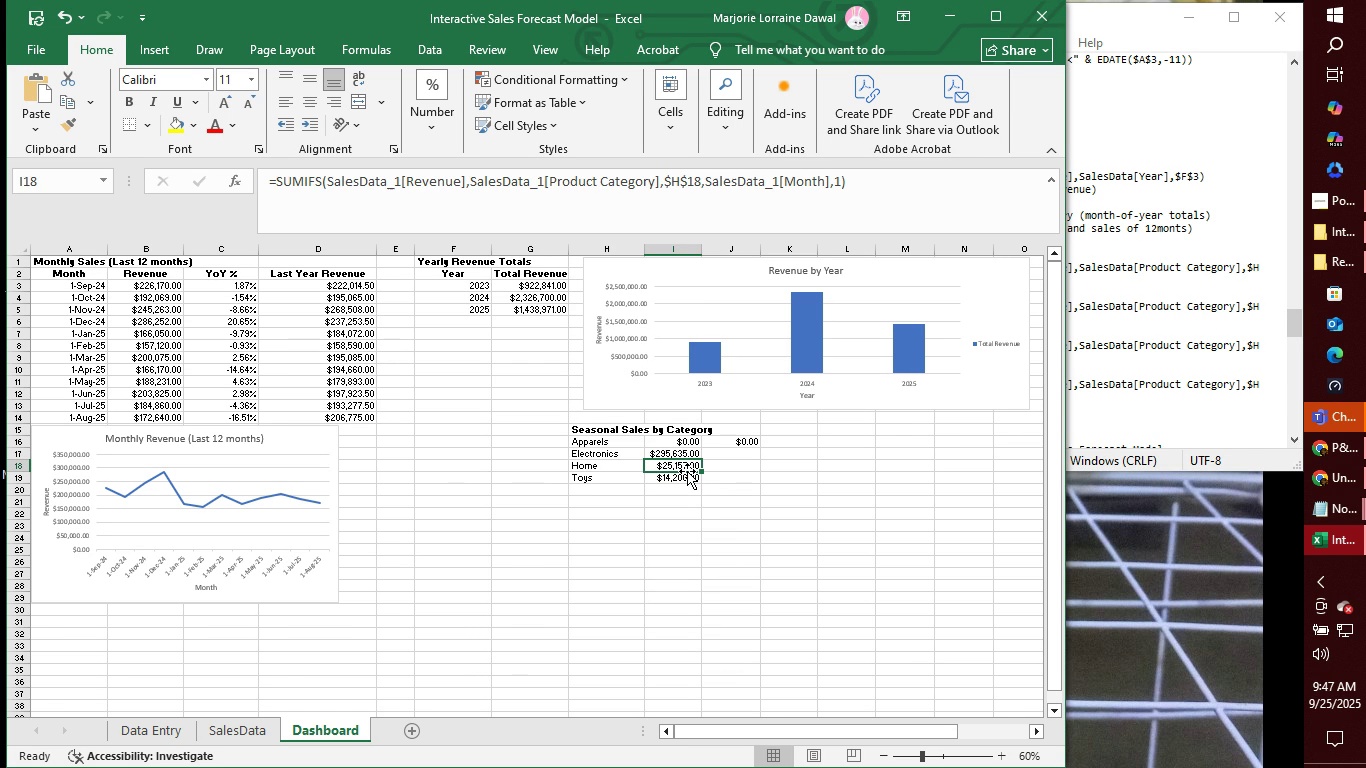 
wait(13.08)
 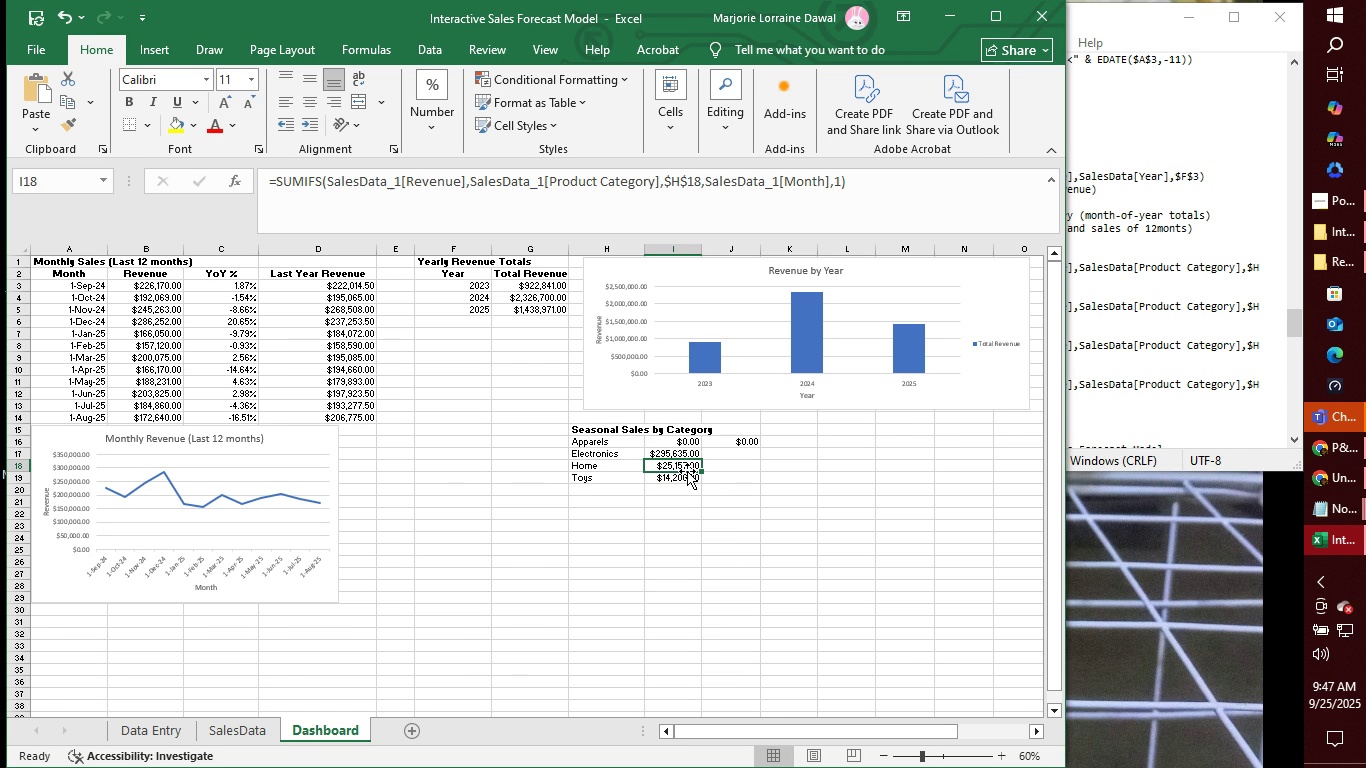 
double_click([476, 302])
 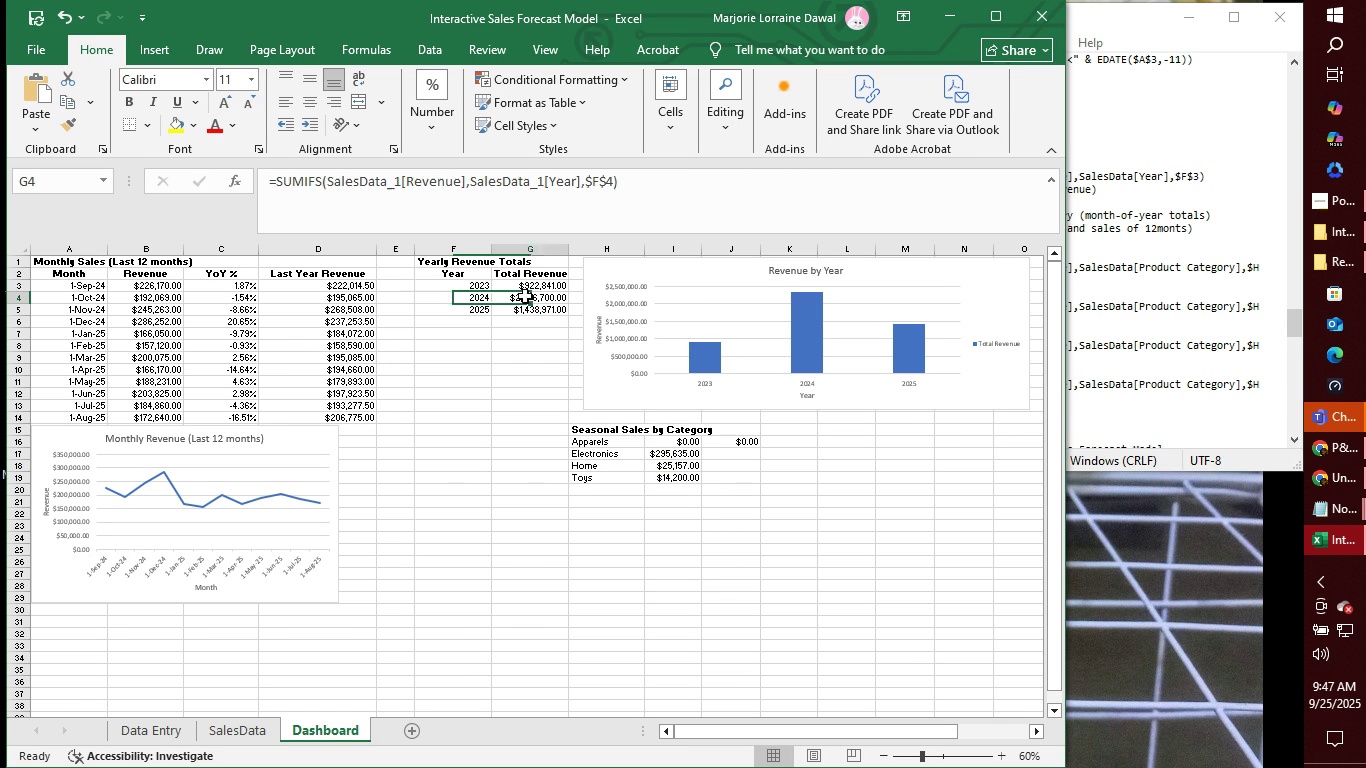 
left_click([525, 296])
 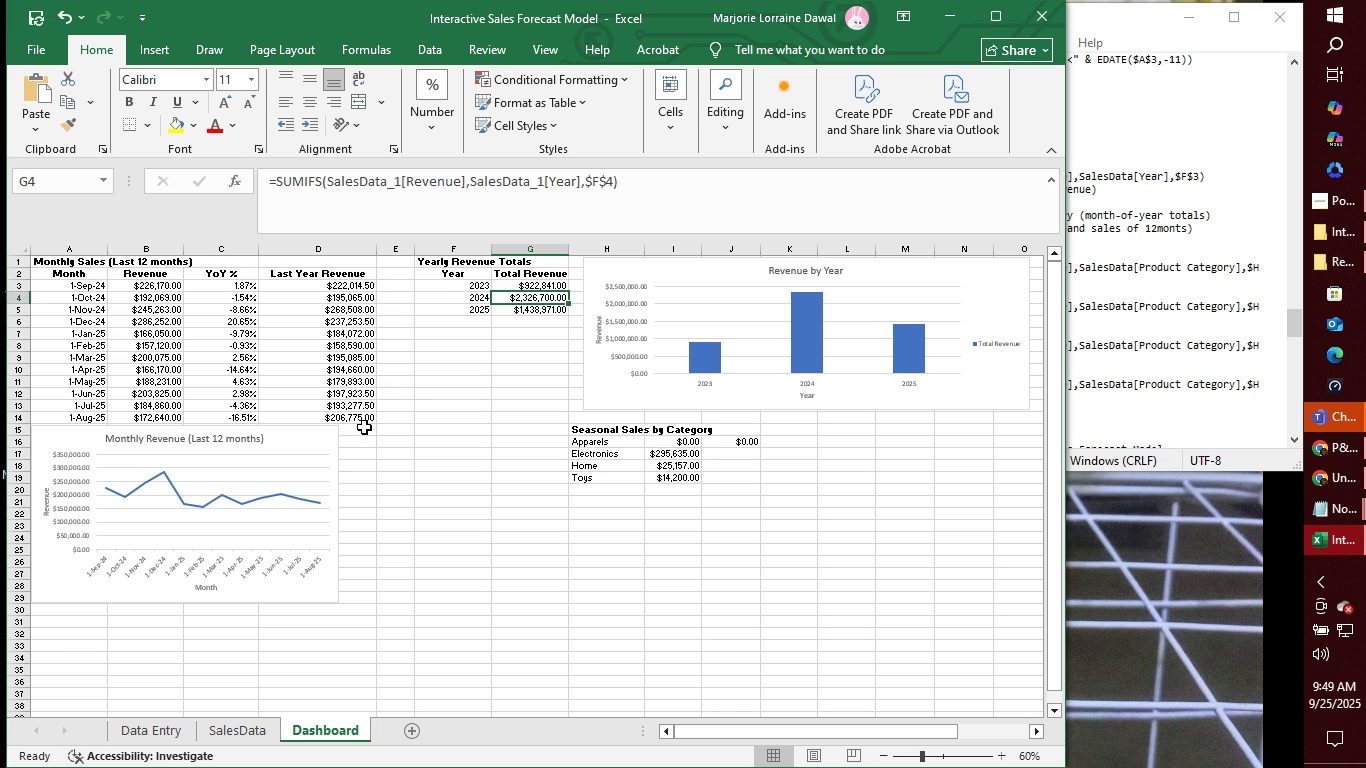 
wait(84.13)
 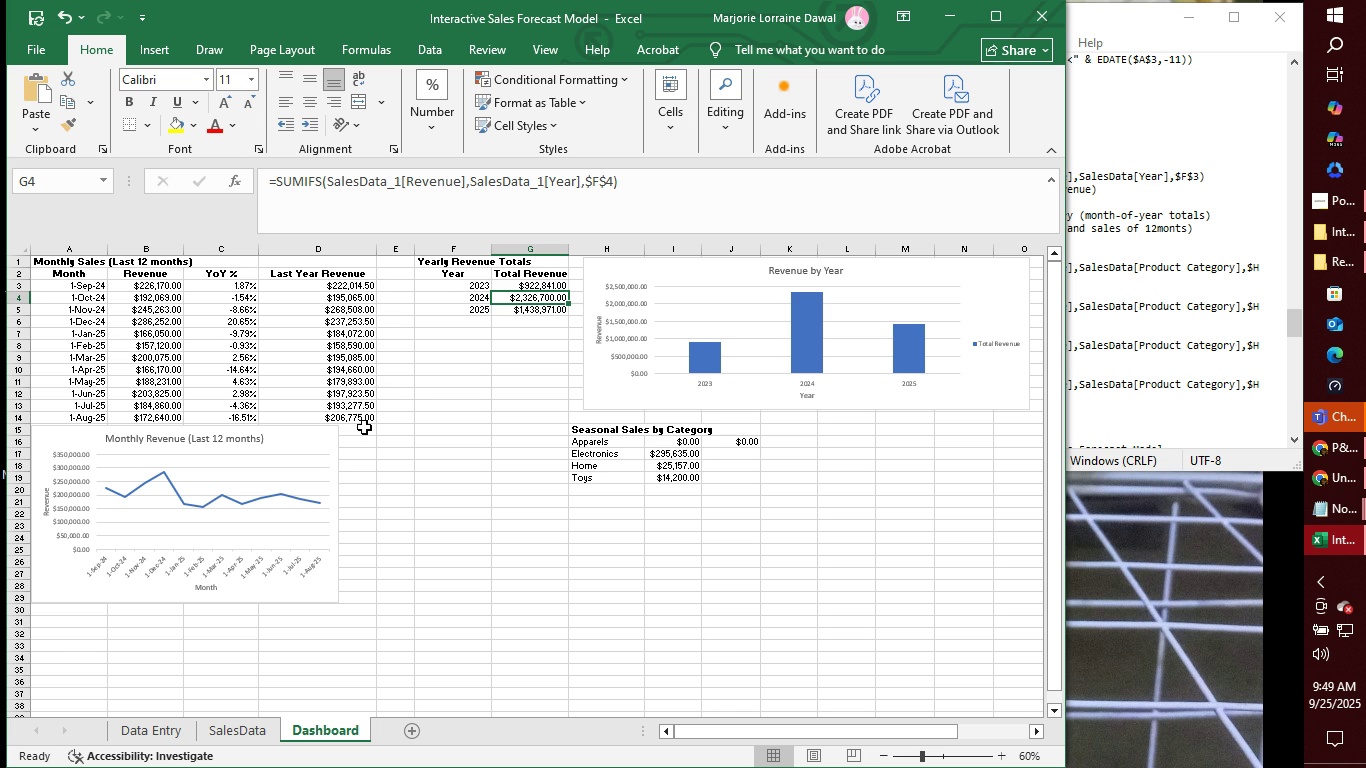 
left_click([477, 288])
 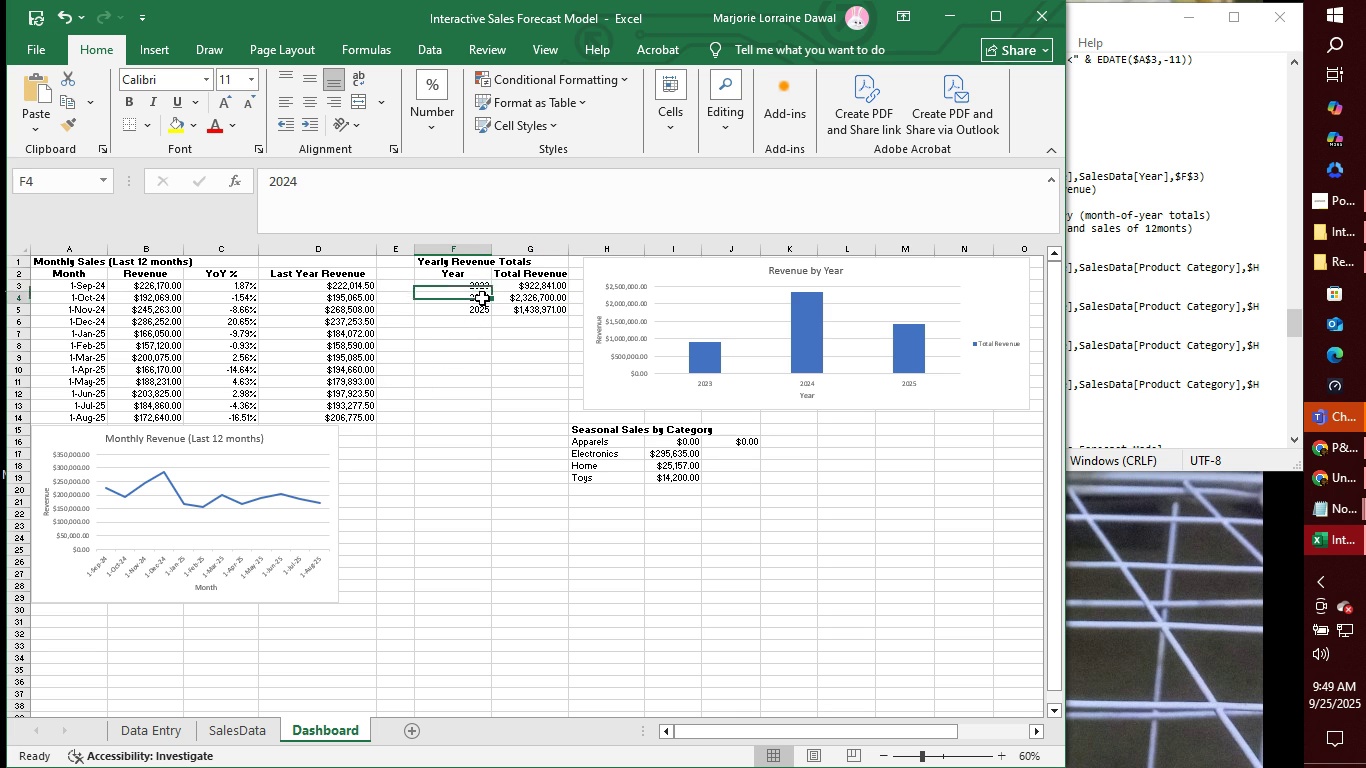 
left_click([482, 298])
 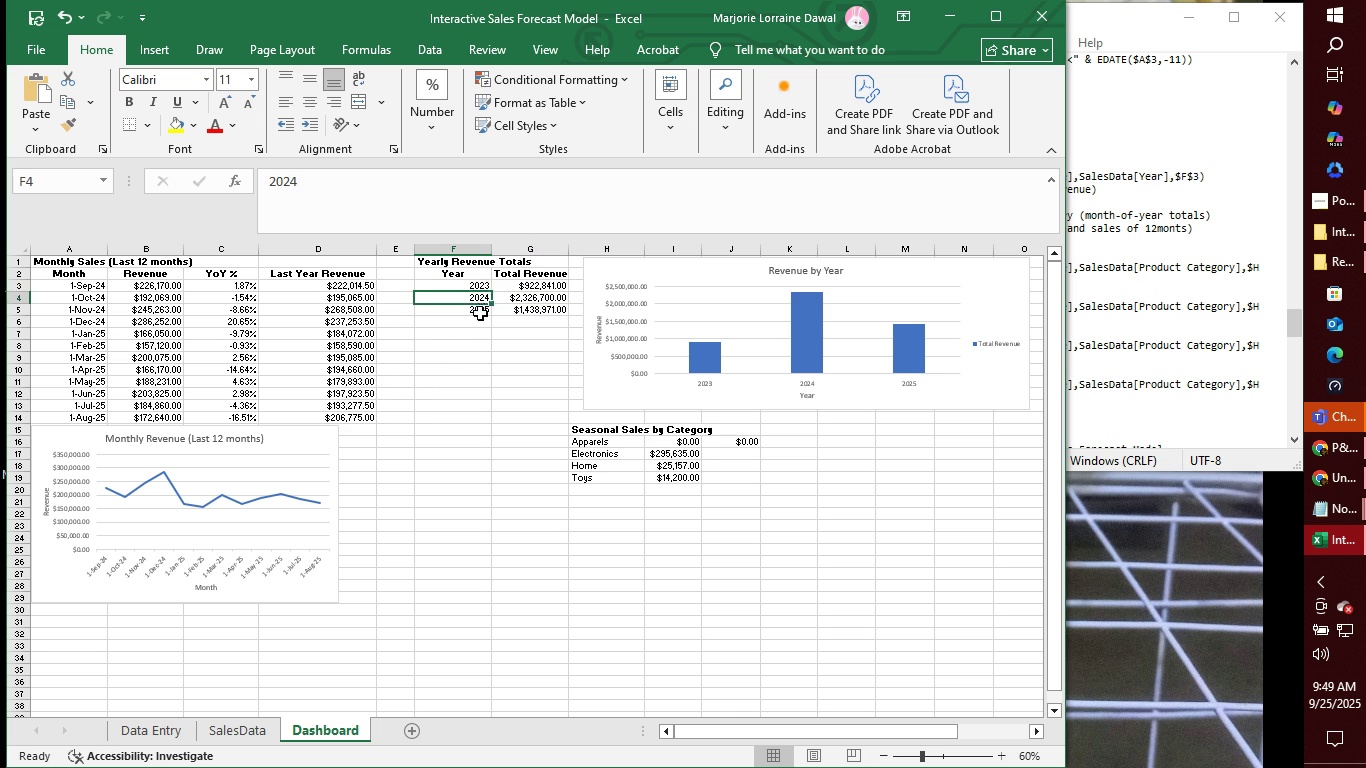 
left_click([480, 313])
 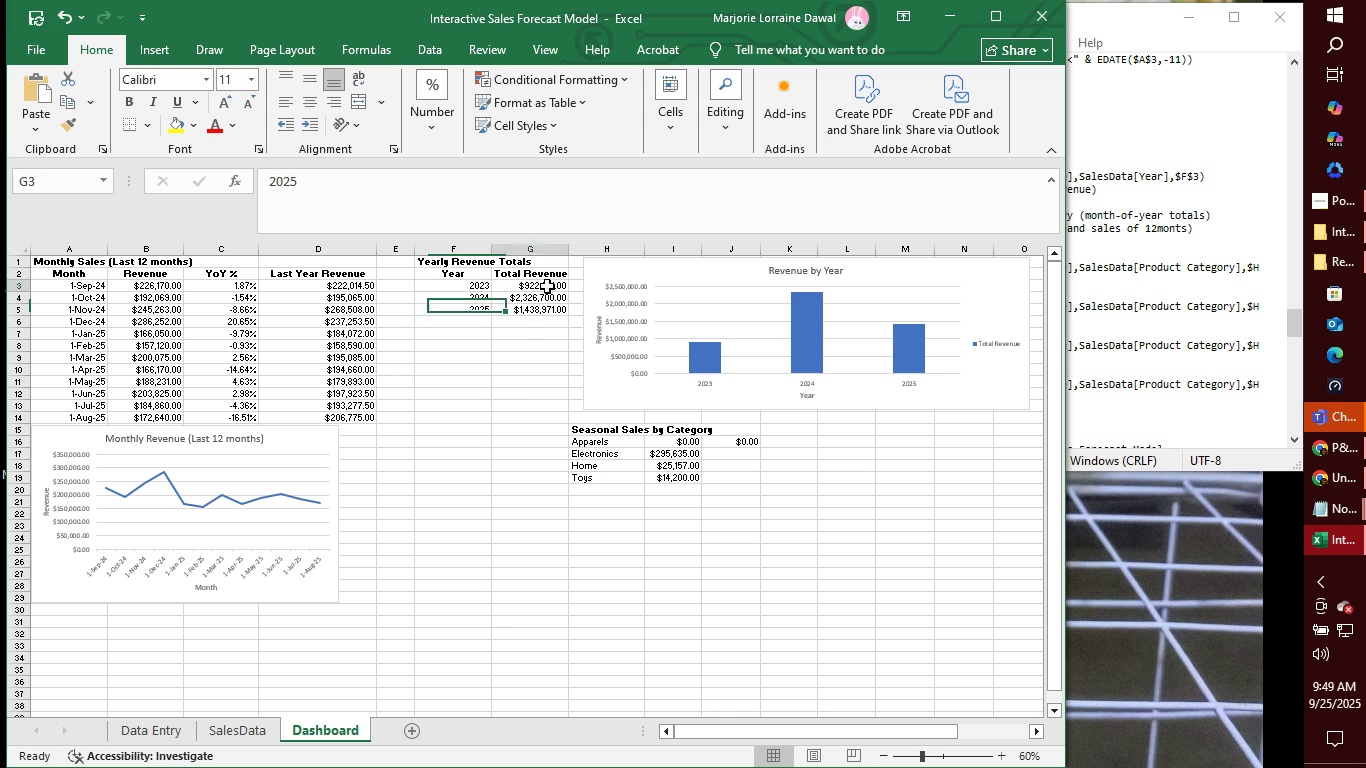 
left_click([547, 286])
 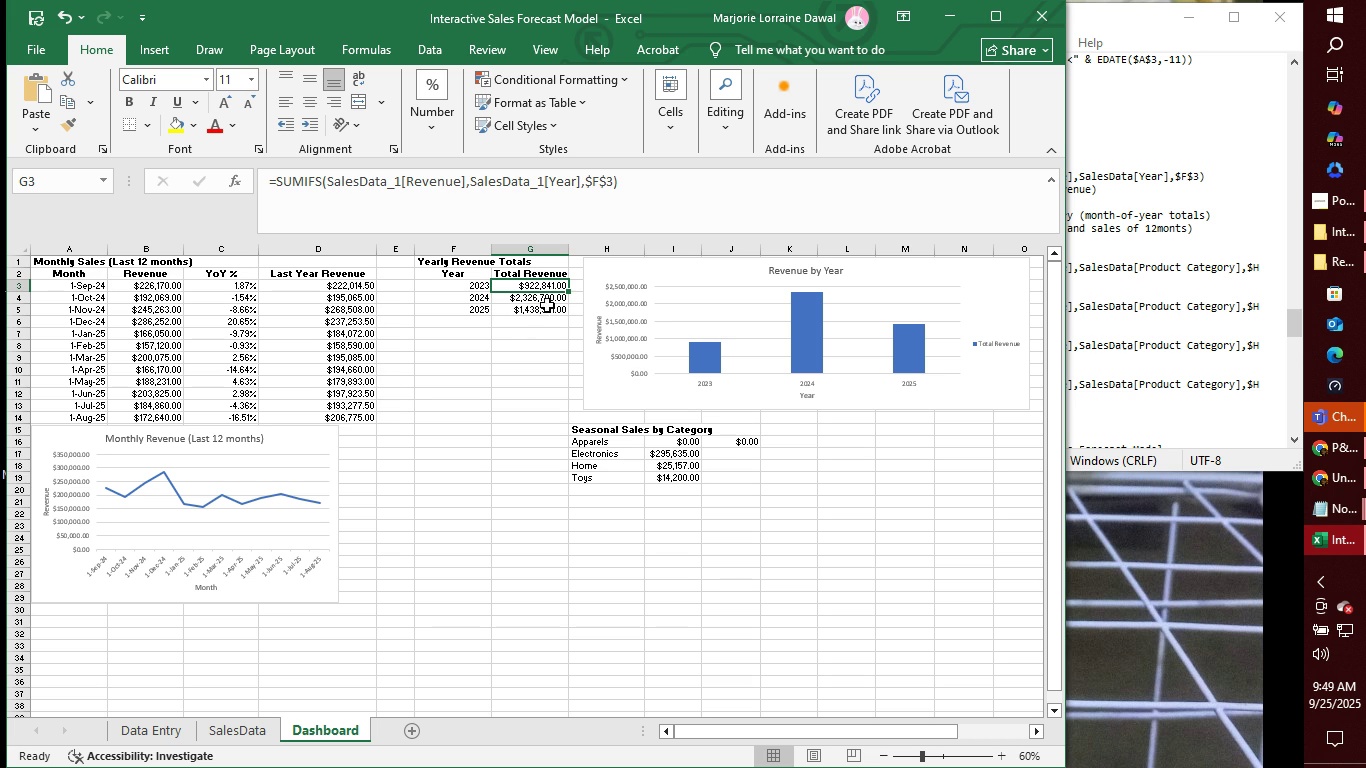 
wait(5.14)
 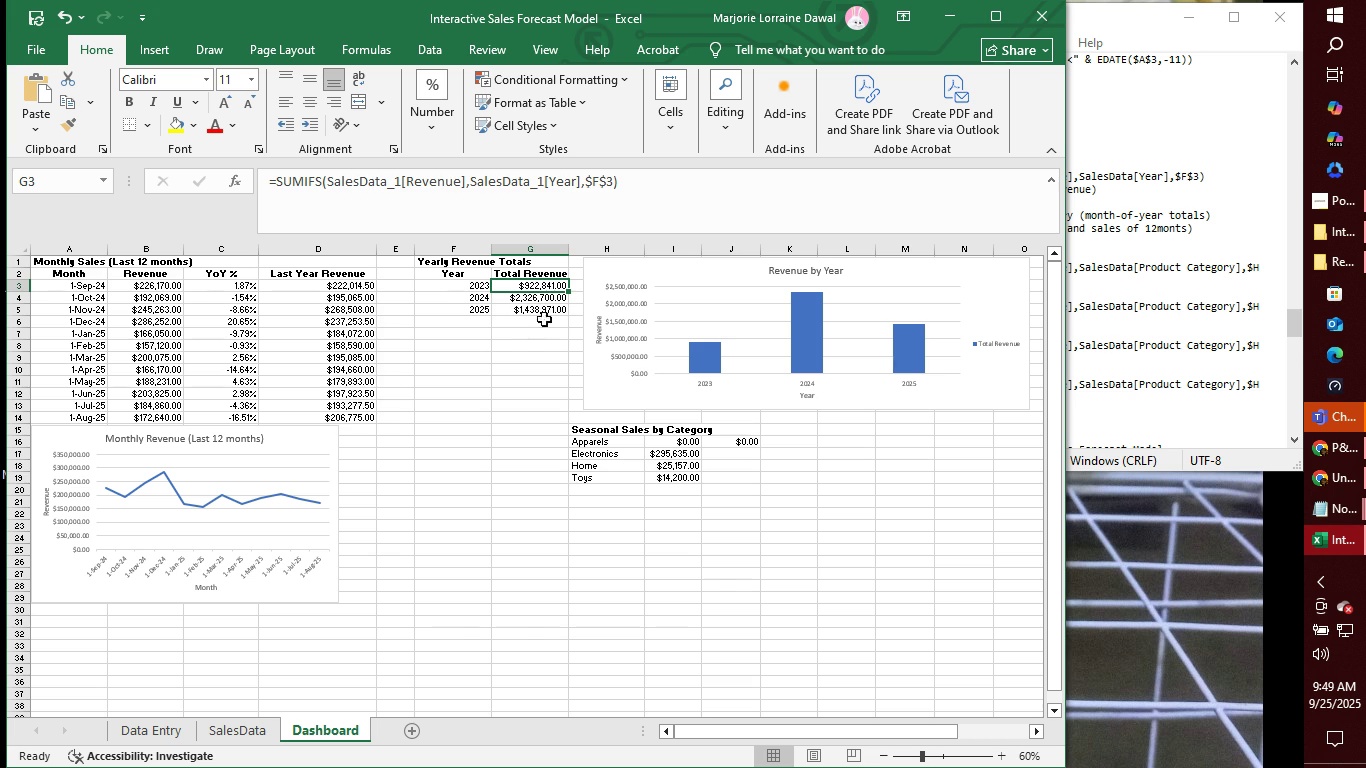 
left_click([549, 301])
 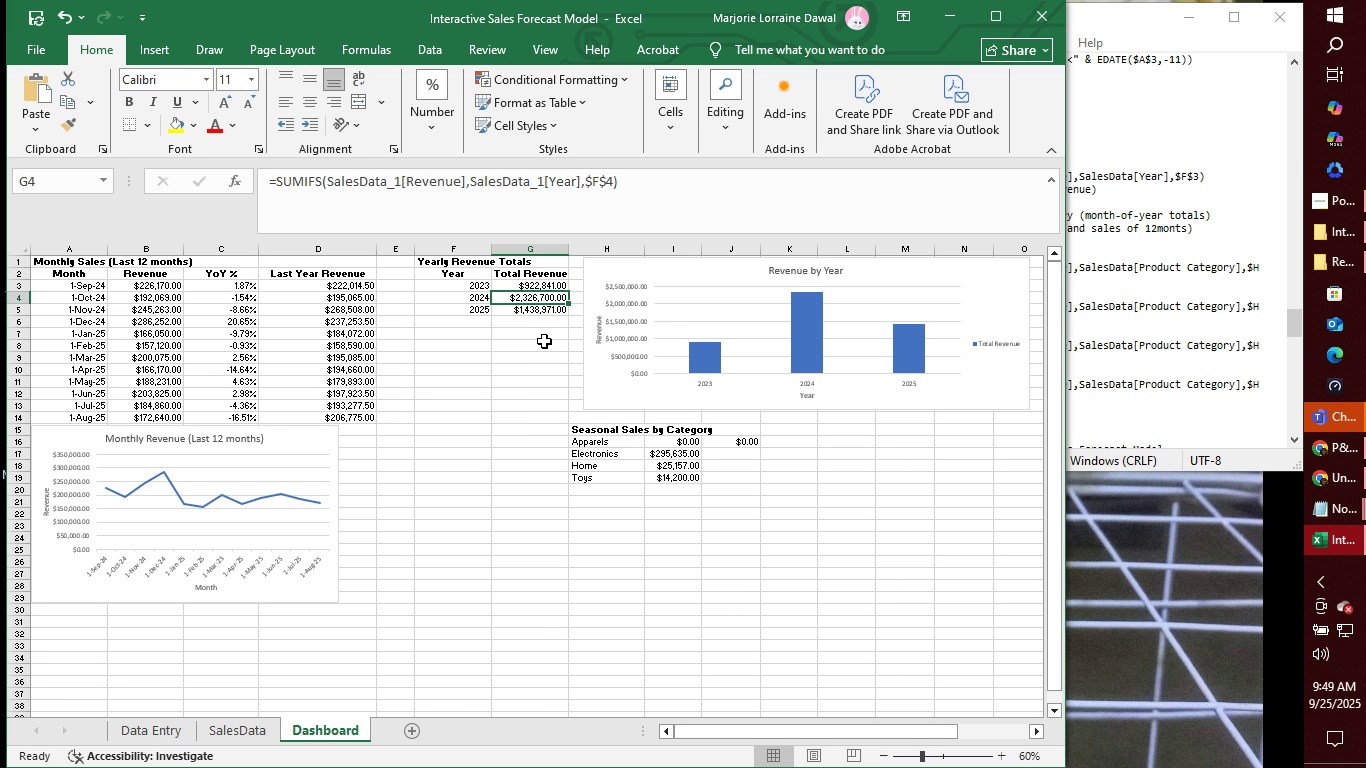 
wait(17.38)
 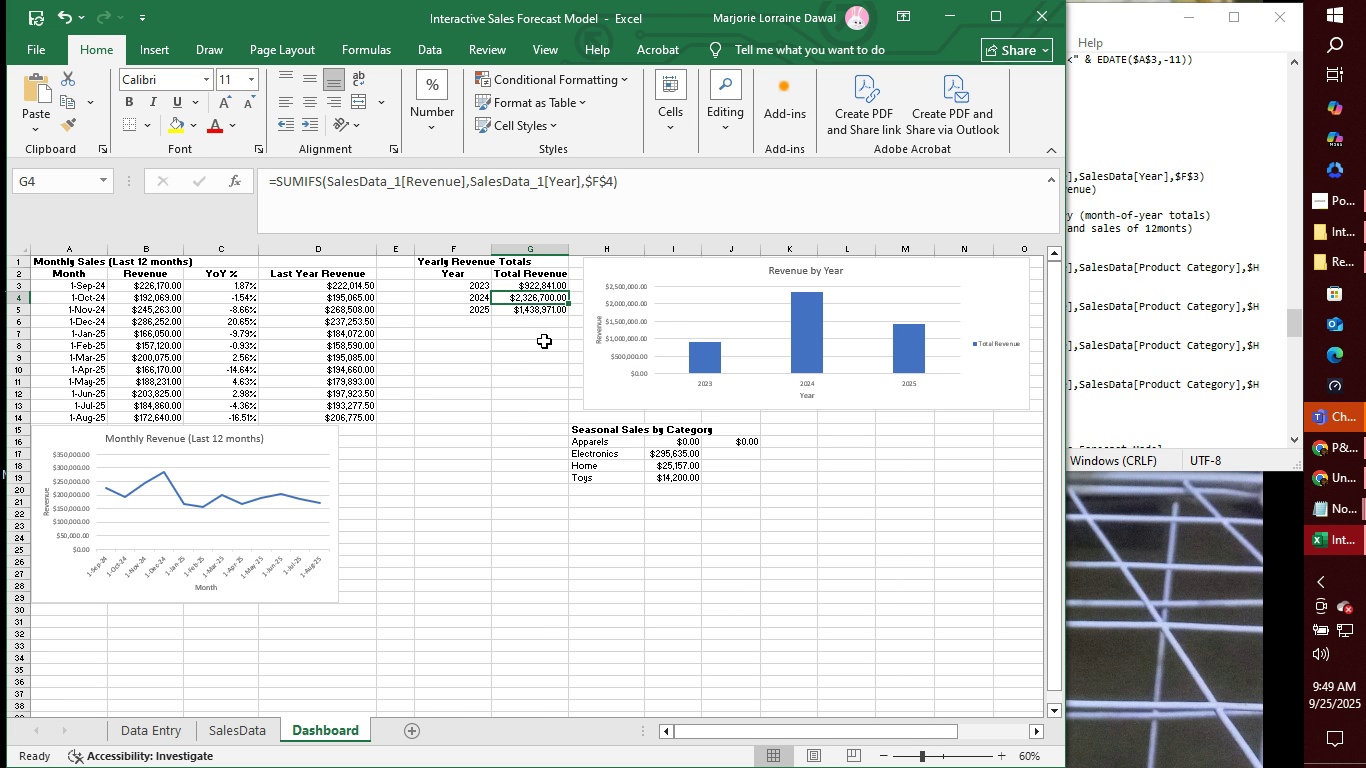 
left_click([548, 300])
 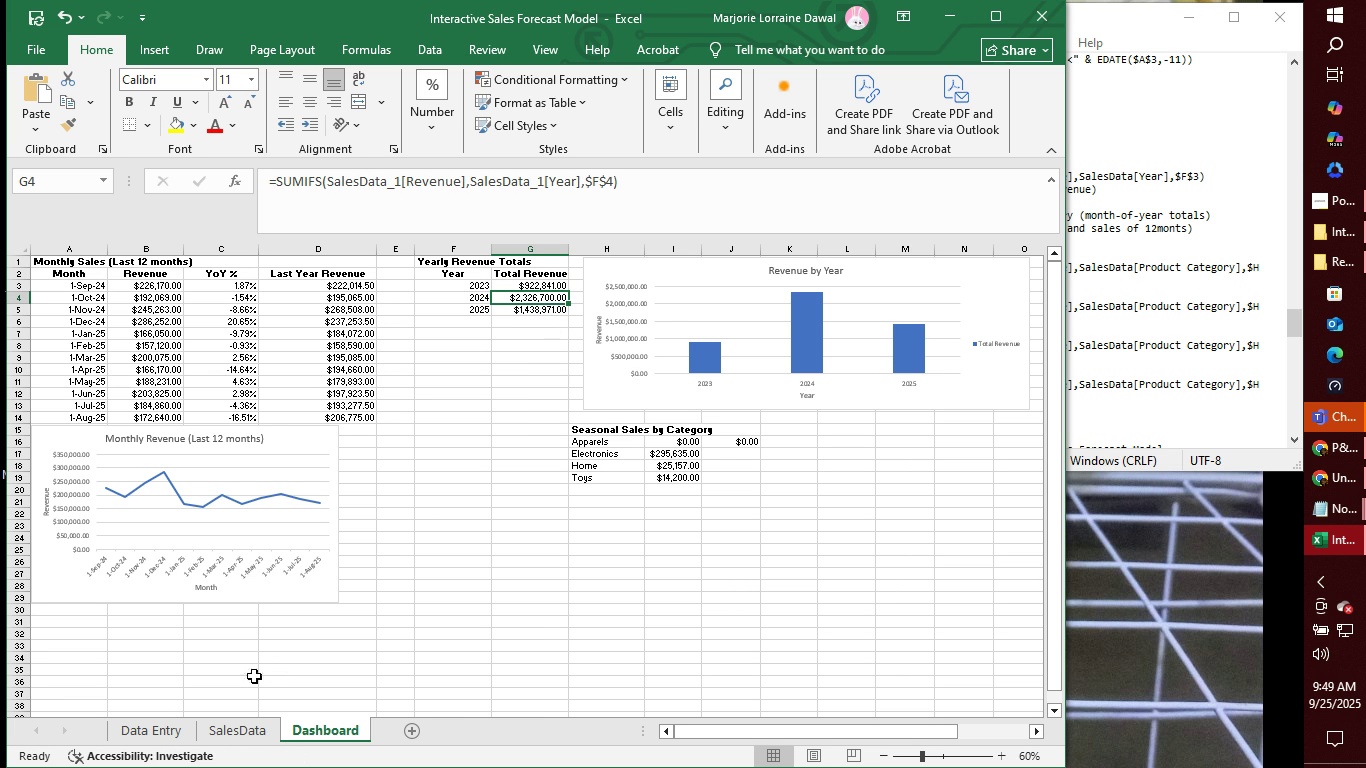 
left_click([155, 734])